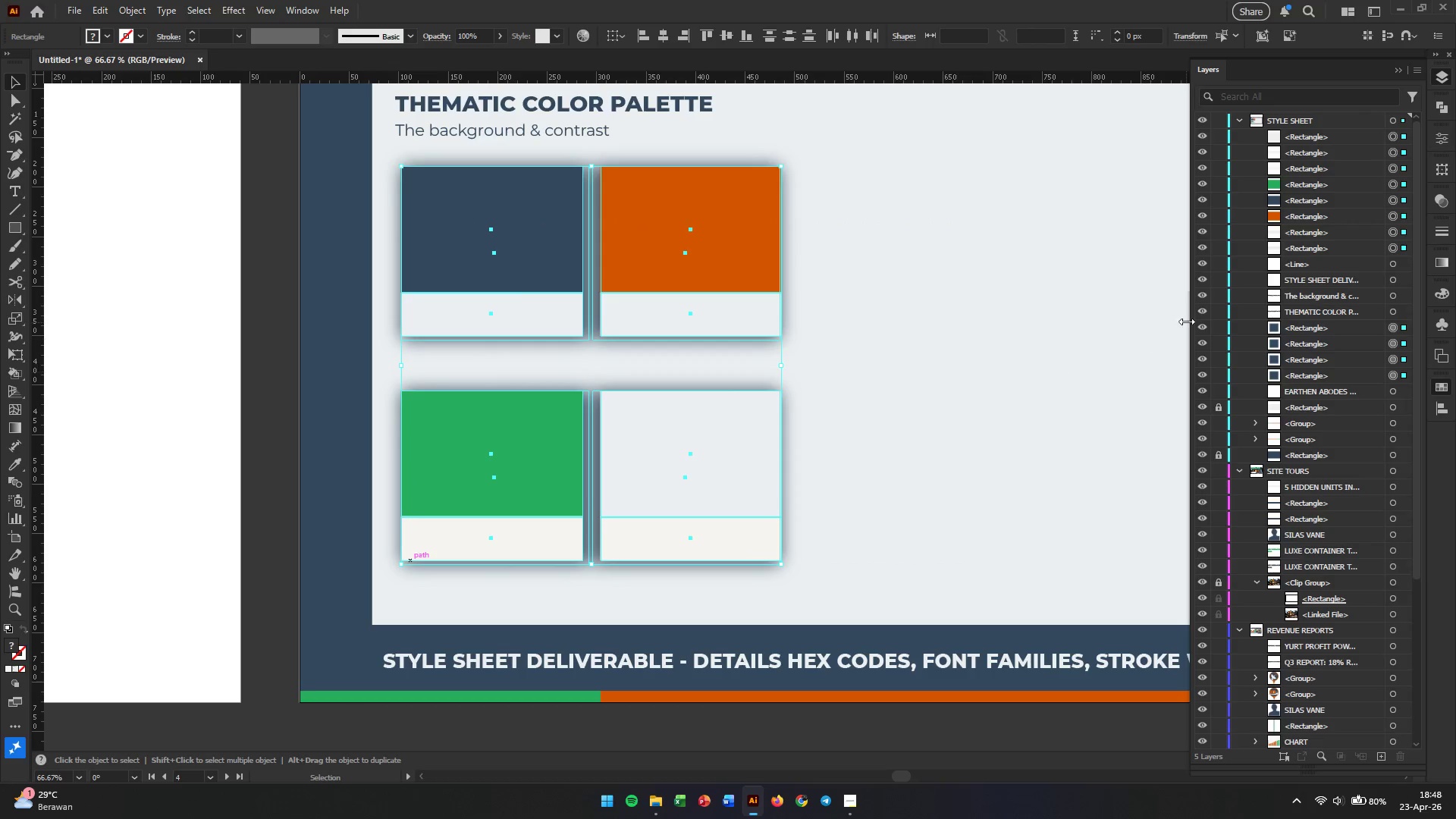 
mouse_move([1240, 309])
 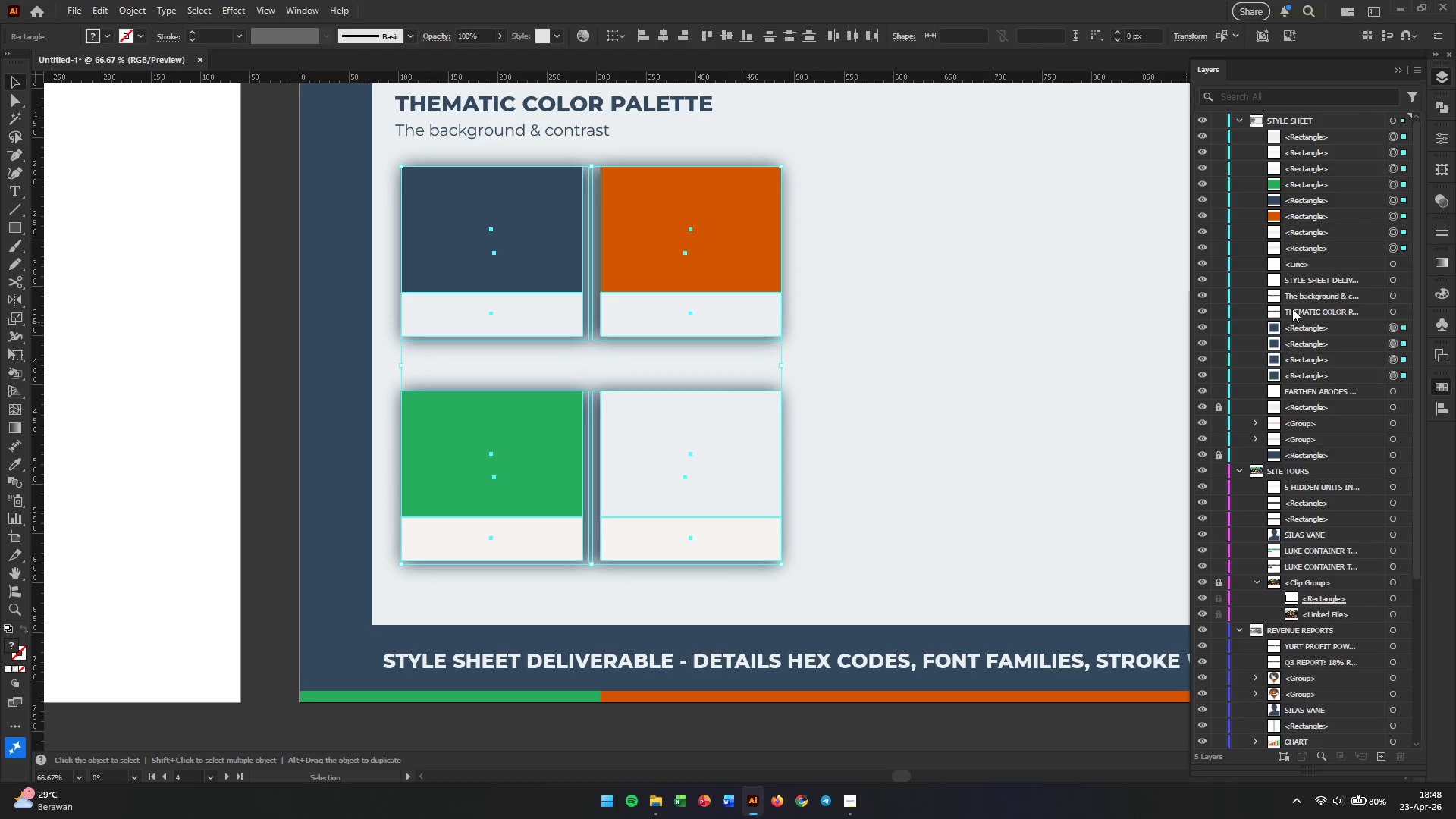 
wait(7.7)
 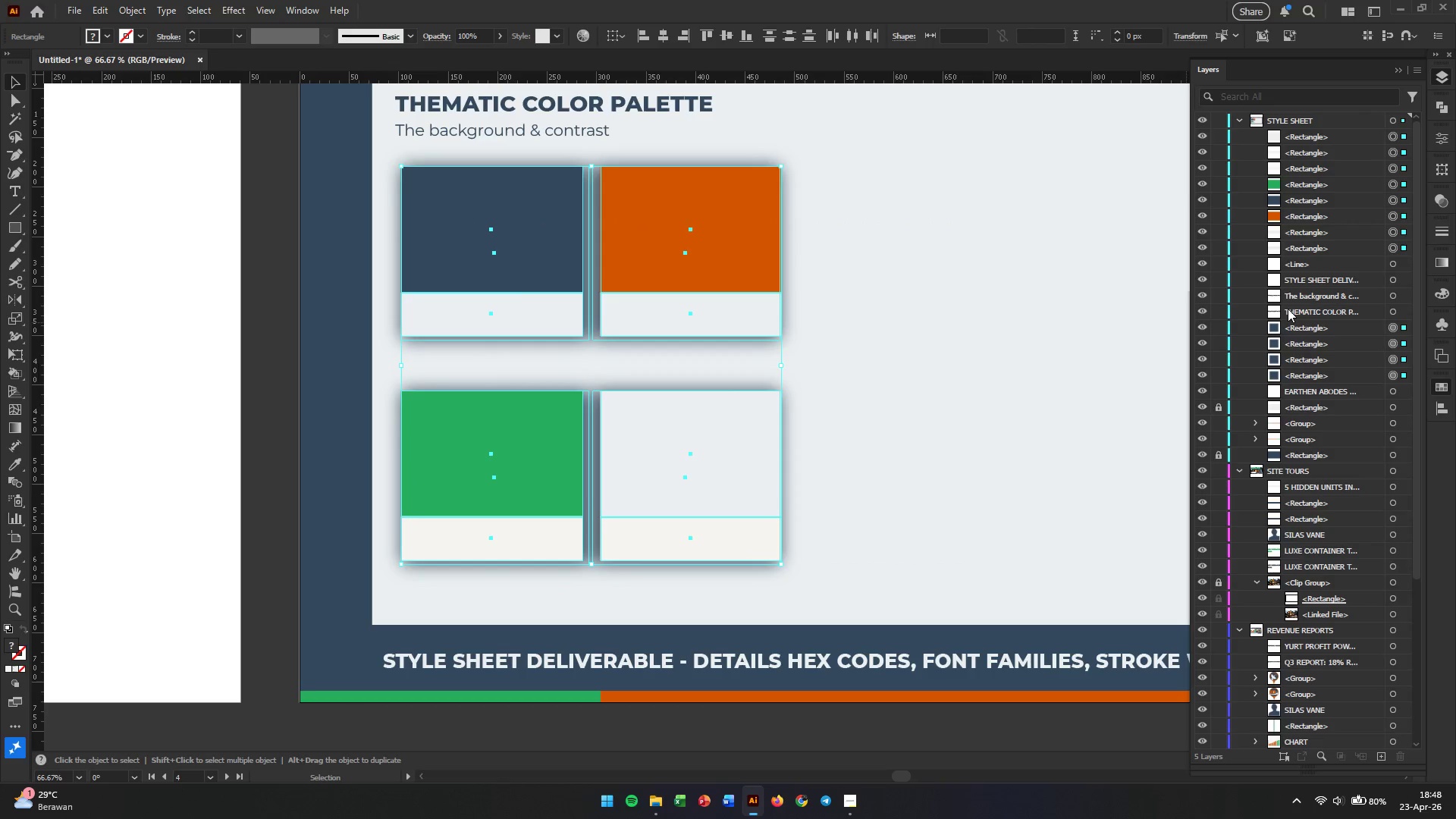 
left_click([1050, 363])
 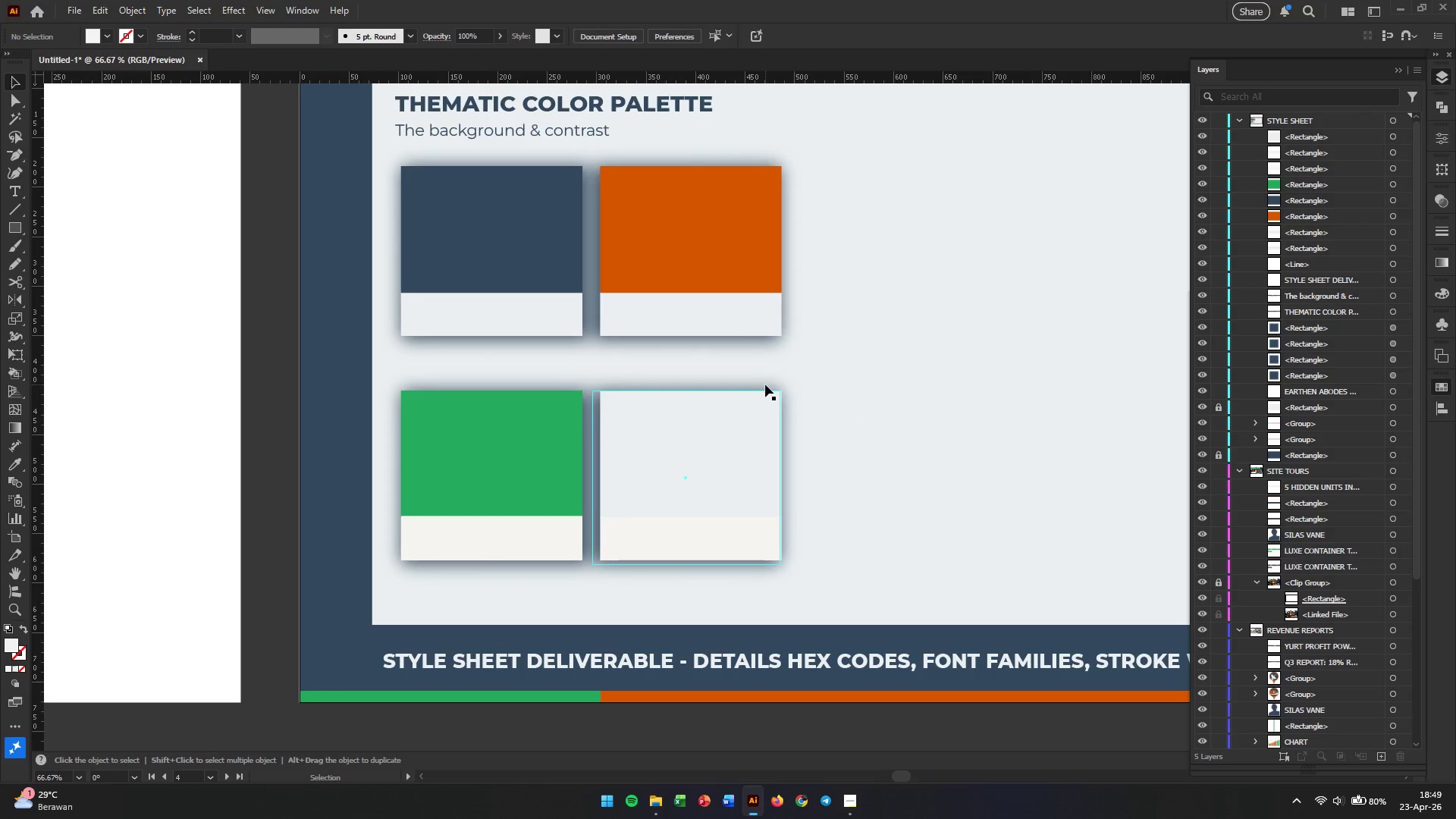 
left_click([765, 384])
 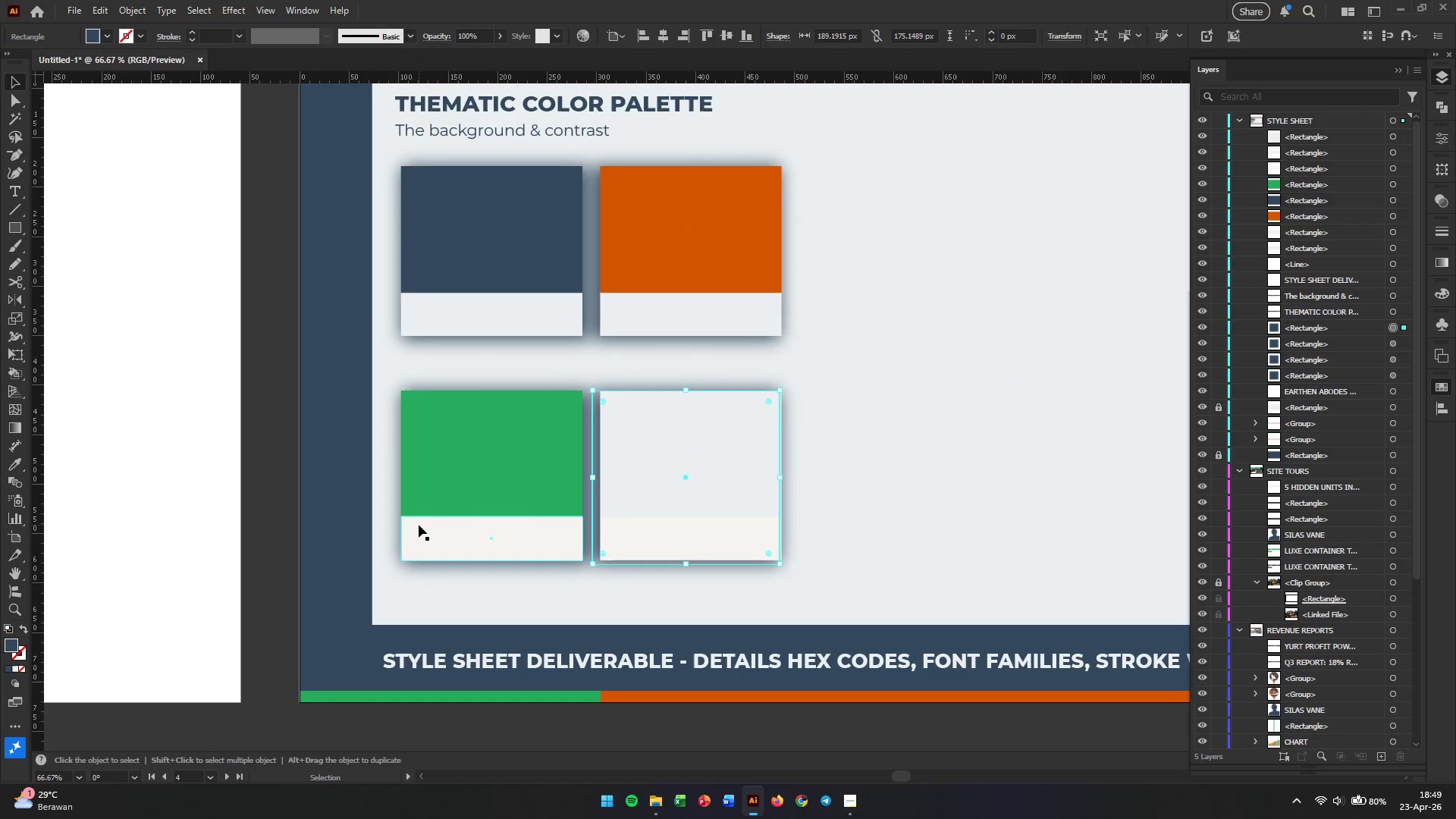 
wait(6.44)
 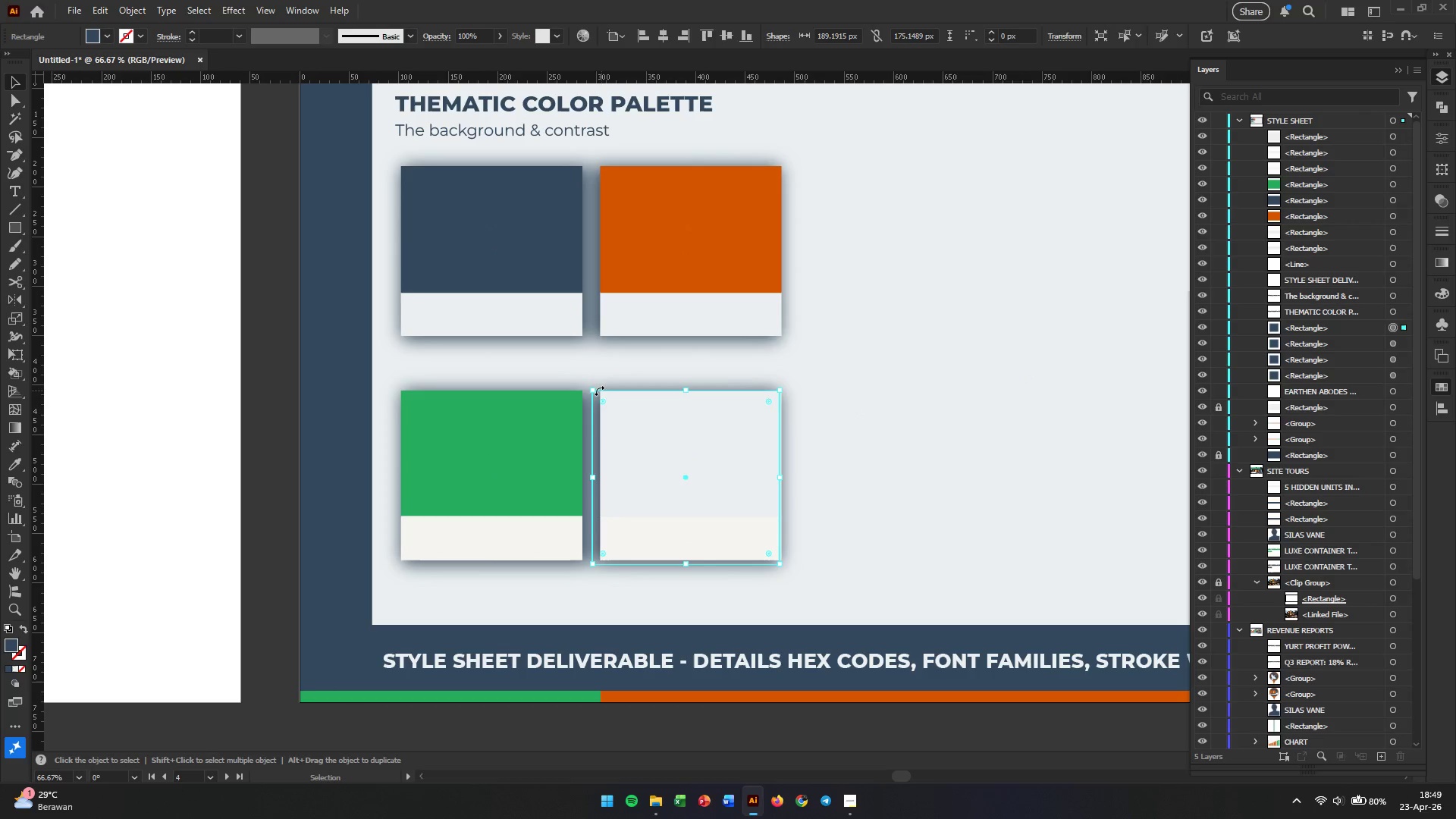 
left_click([394, 523])
 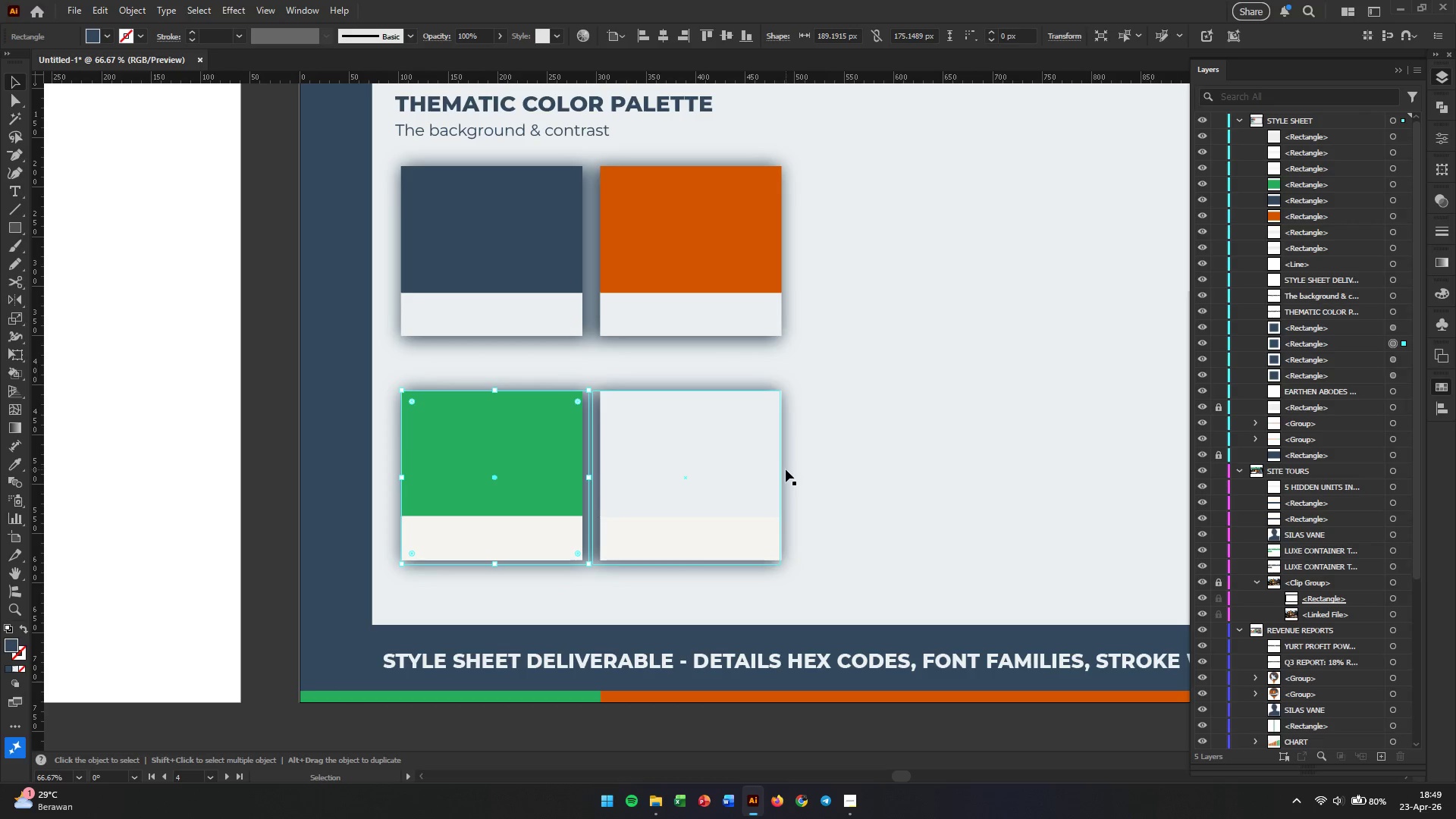 
wait(5.42)
 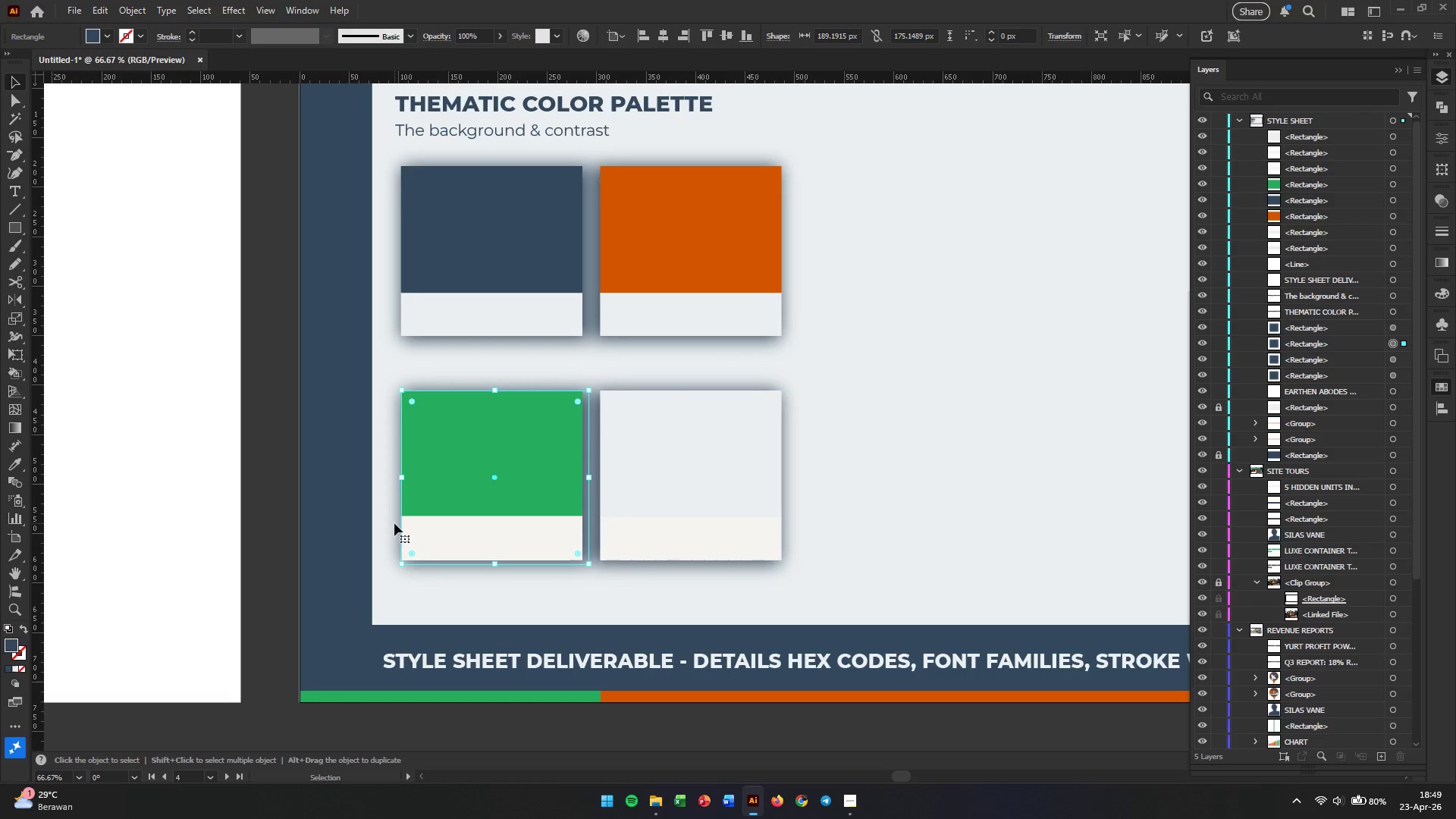 
left_click([791, 322])
 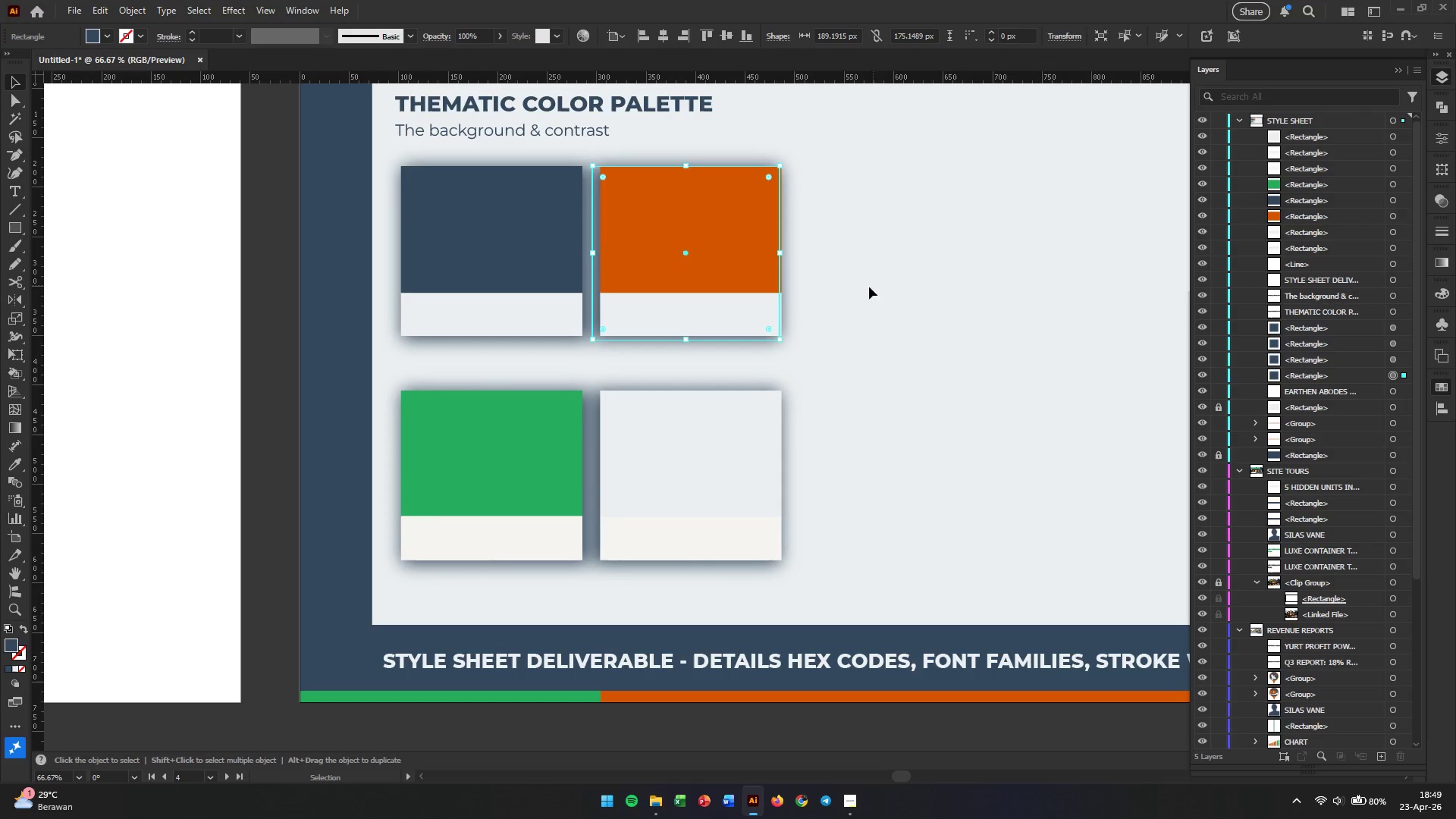 
left_click([893, 256])
 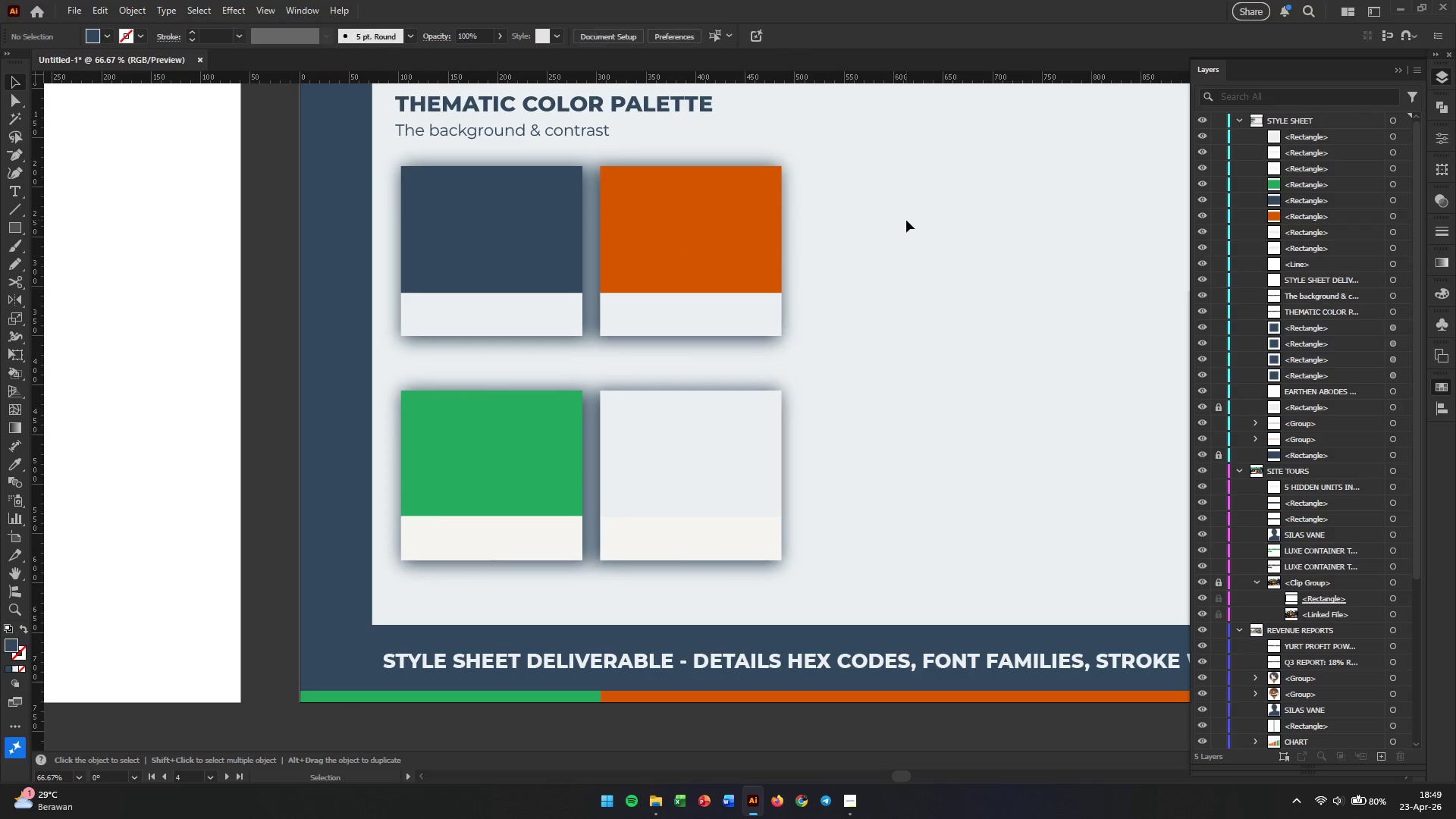 
left_click_drag(start_coordinate=[906, 220], to_coordinate=[437, 533])
 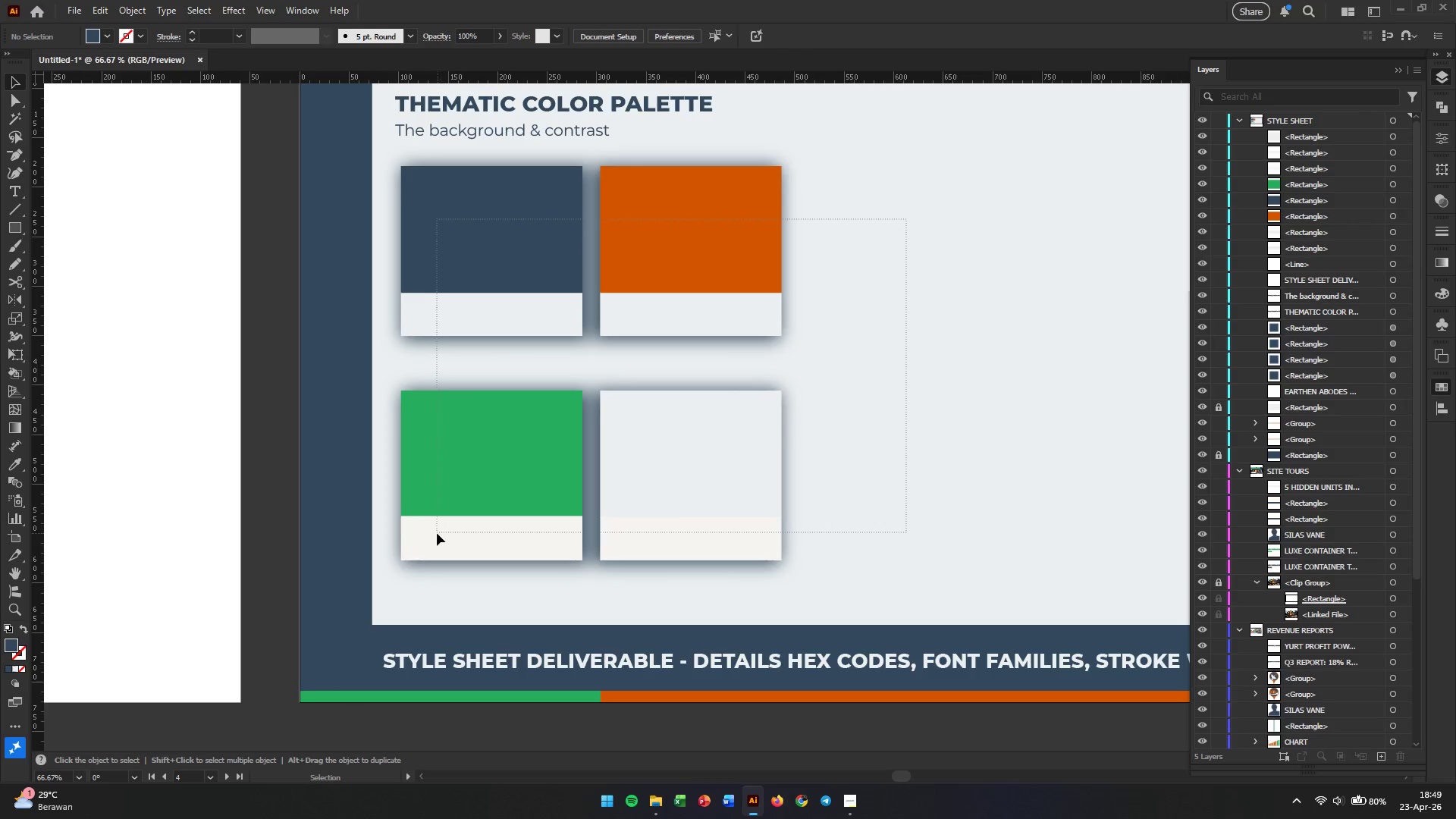 
left_click([437, 533])
 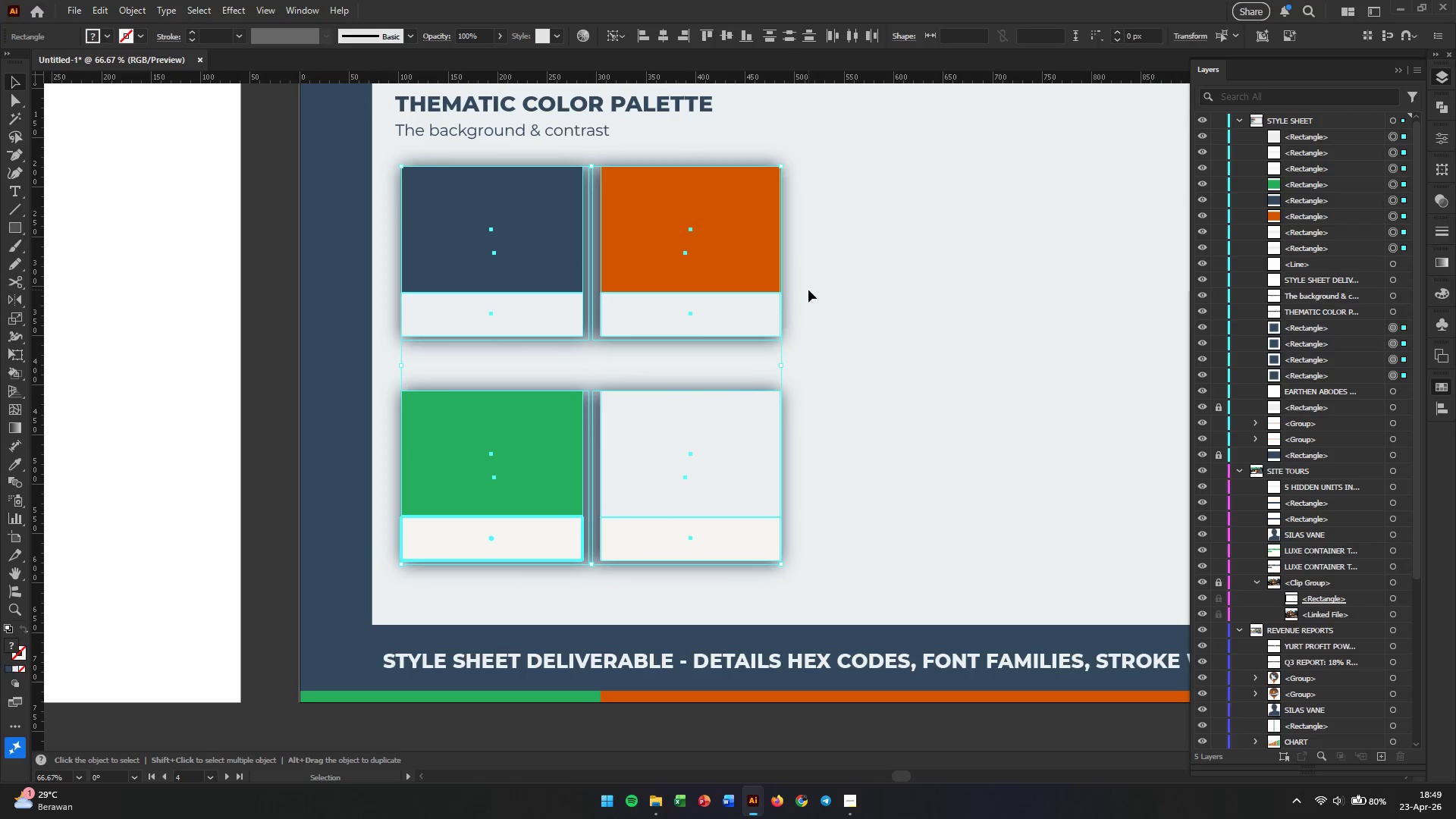 
key(Control+G)
 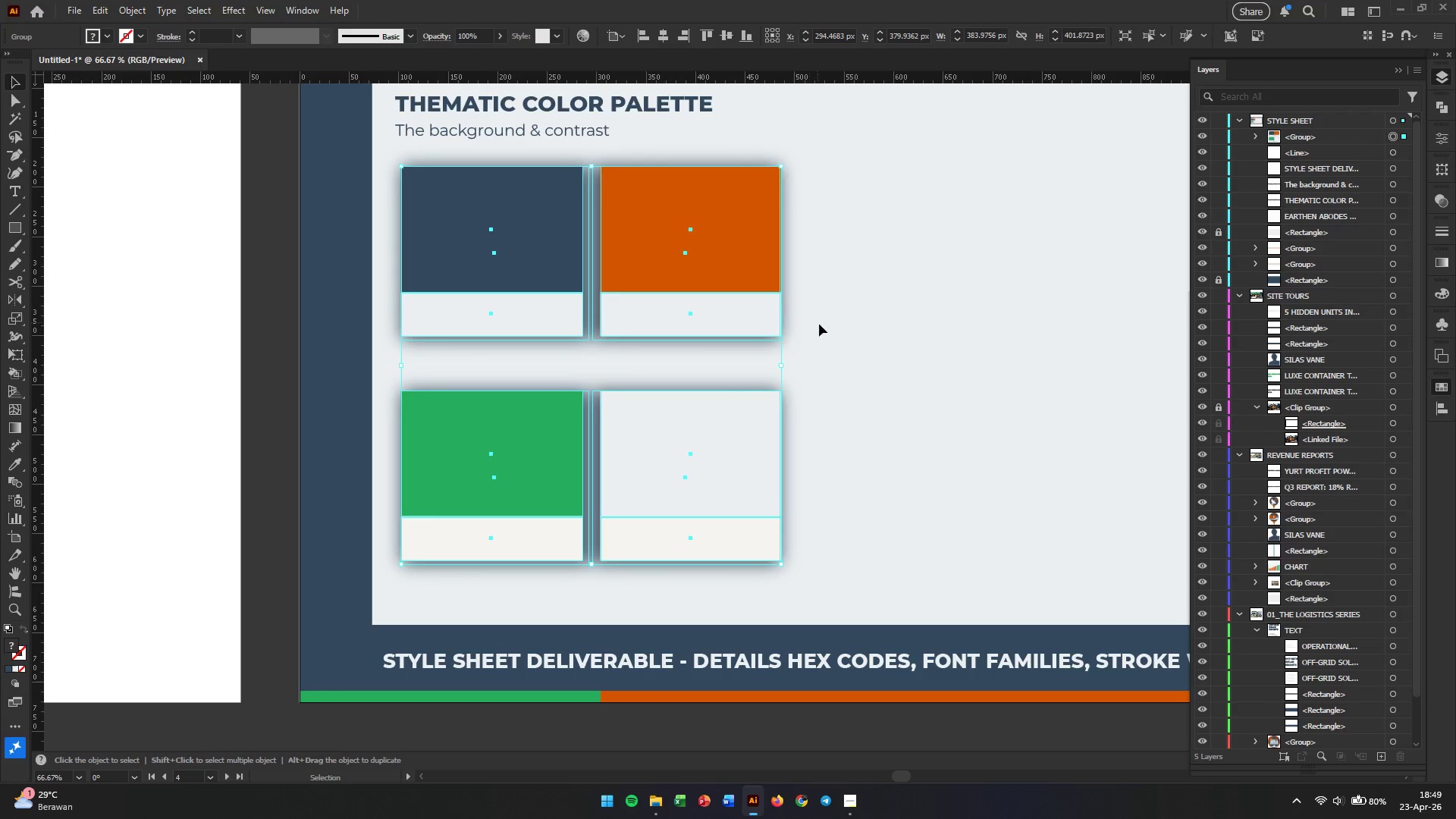 
left_click([846, 375])
 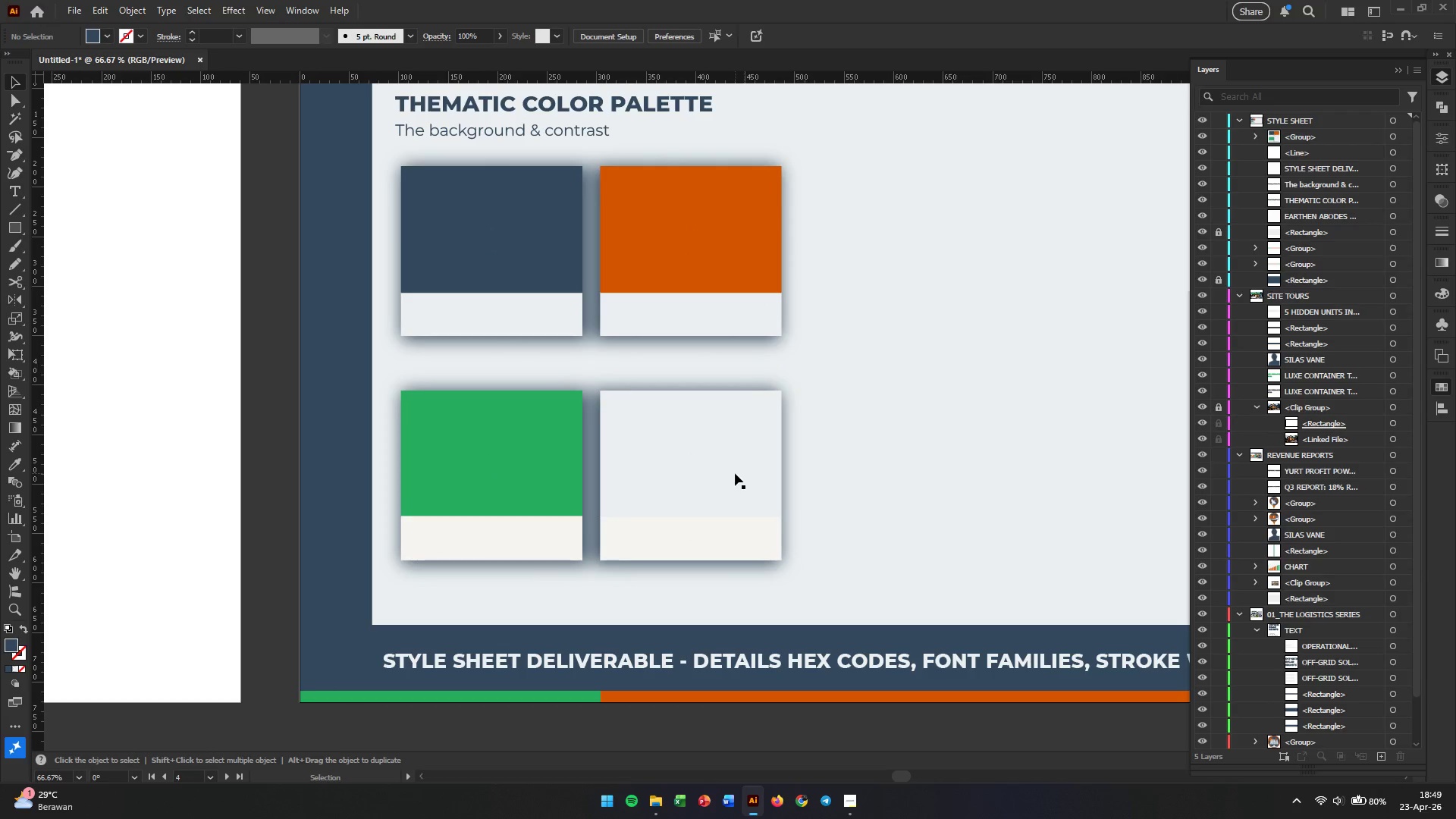 
left_click([732, 473])
 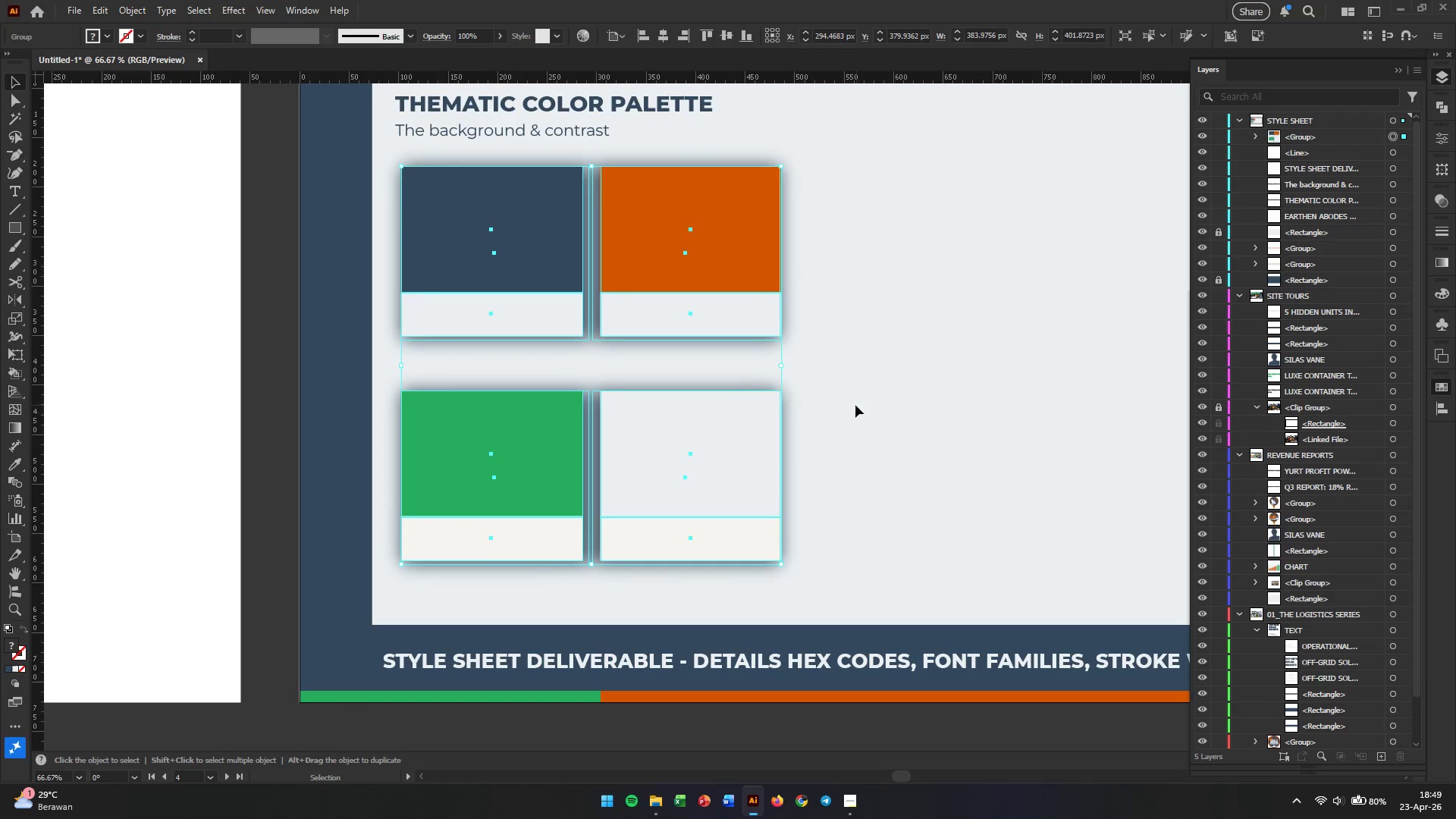 
left_click([899, 406])
 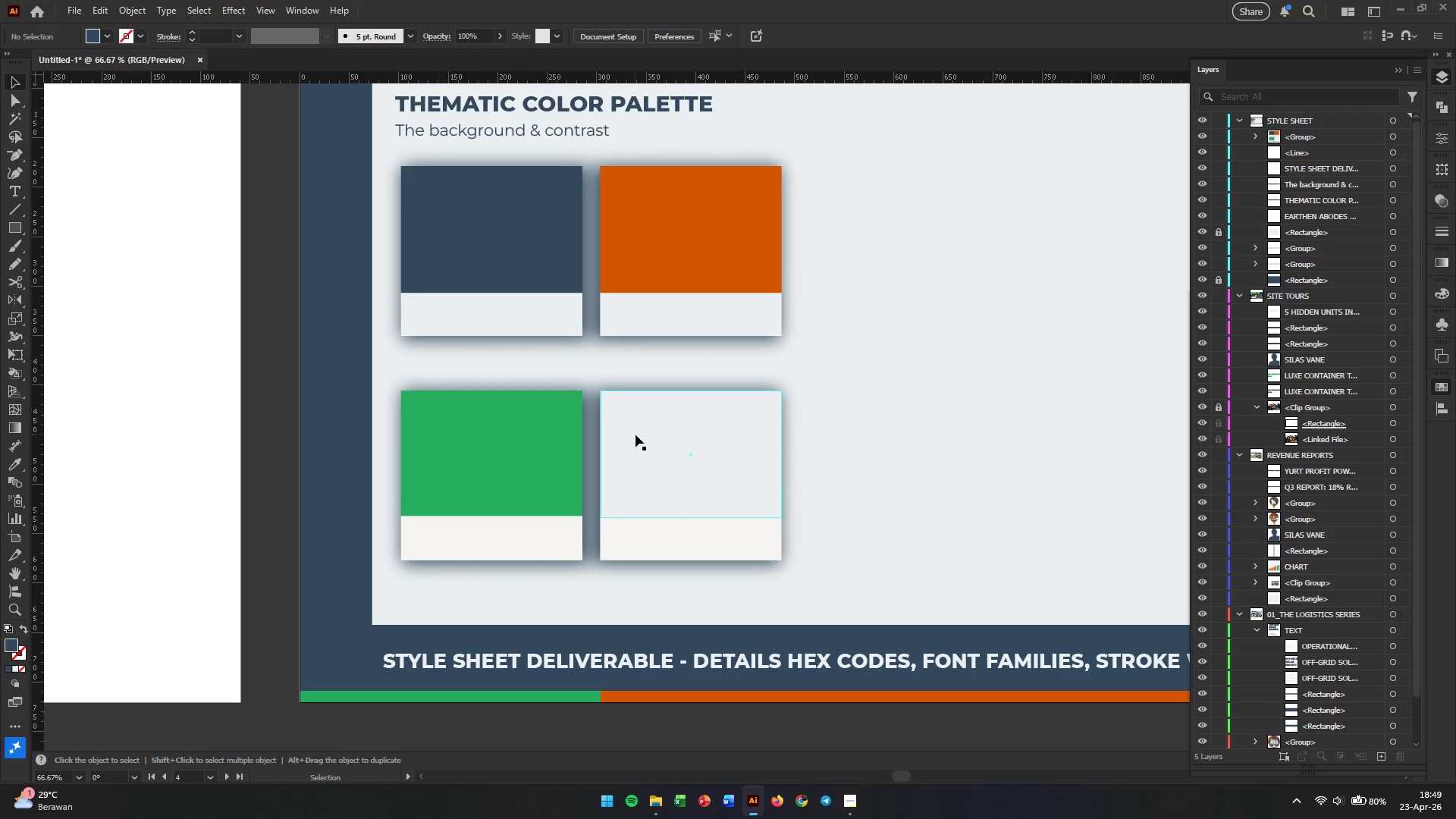 
hold_key(key=Space, duration=0.41)
 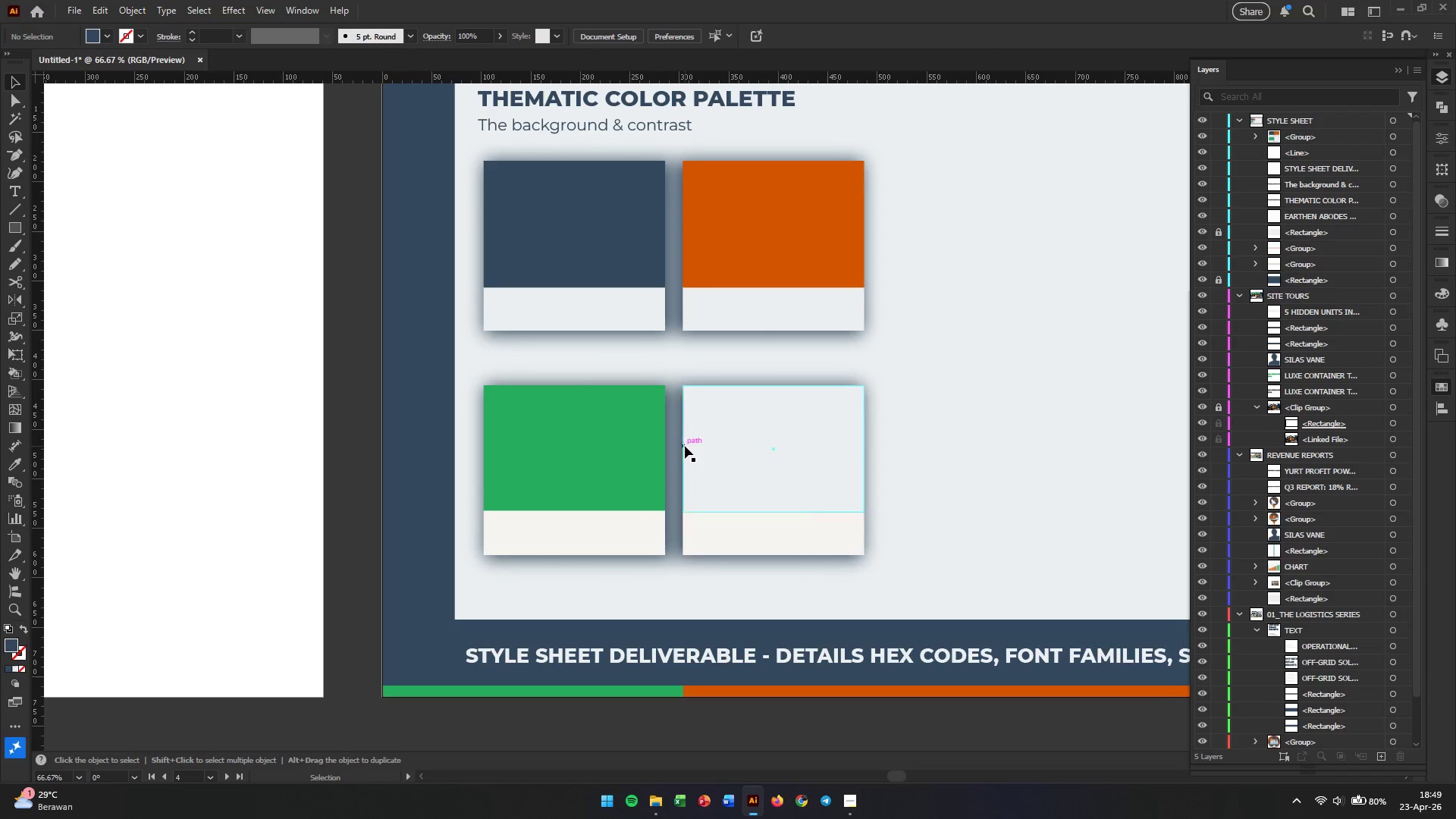 
left_click_drag(start_coordinate=[519, 444], to_coordinate=[602, 439])
 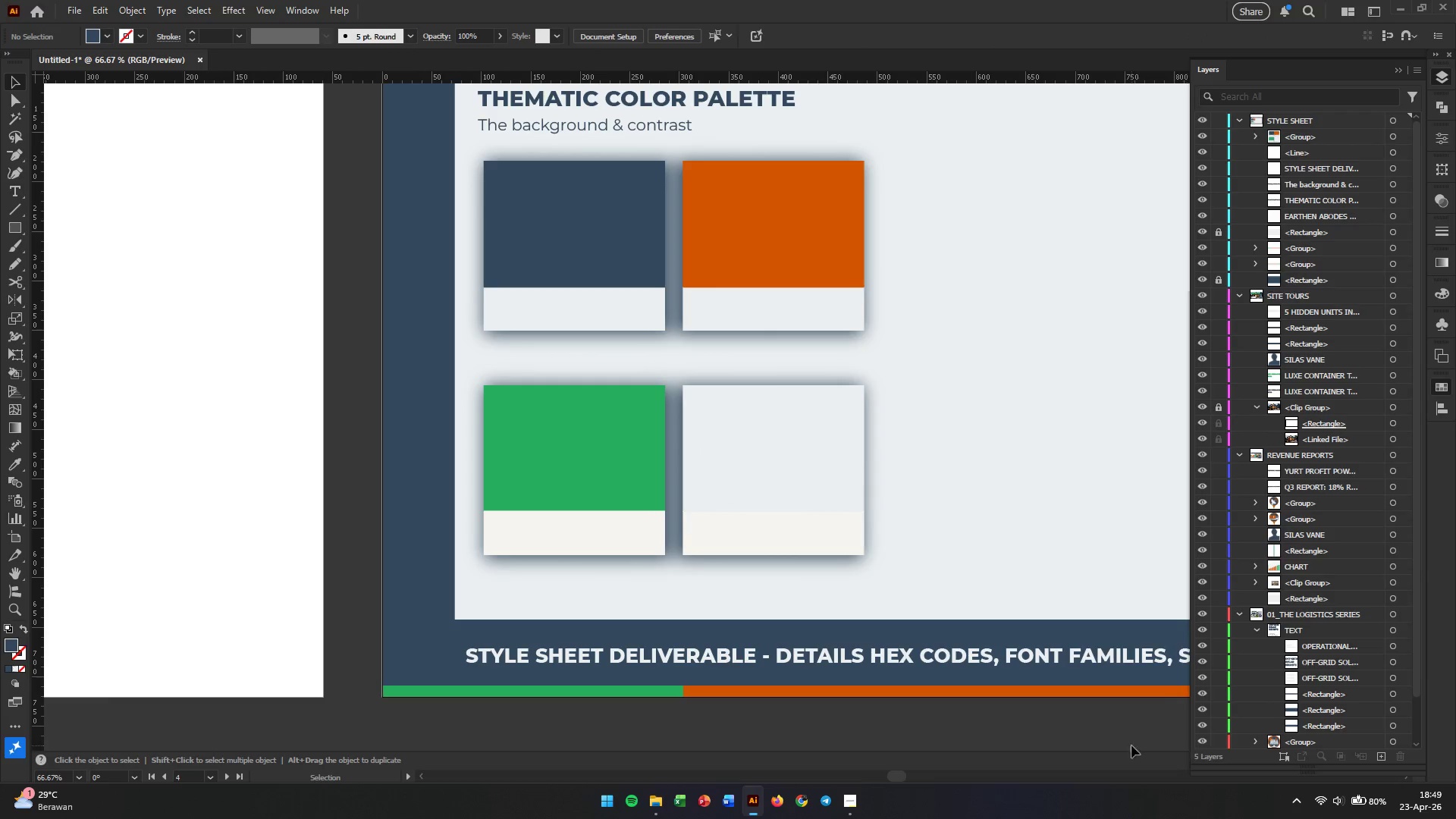 
left_click([857, 805])